 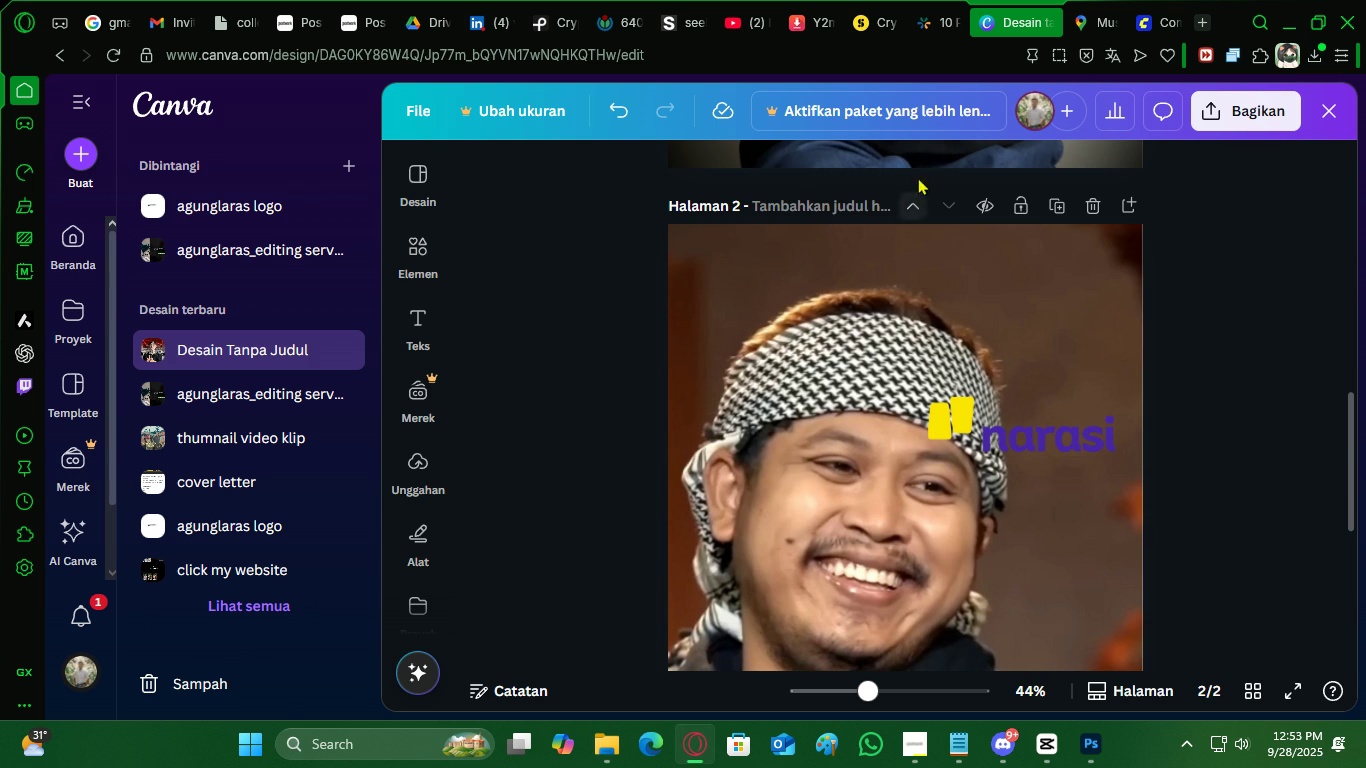 
left_click([1146, 10])
 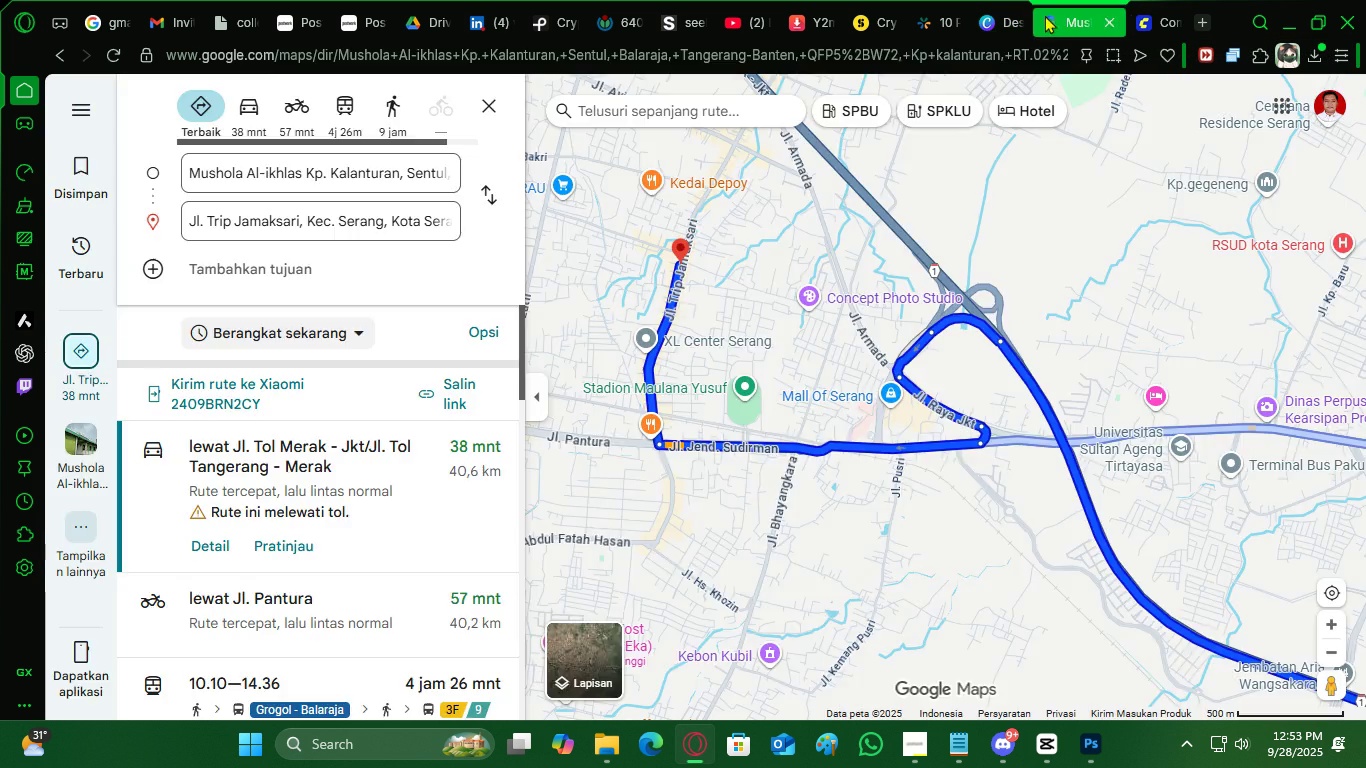 
double_click([1000, 16])
 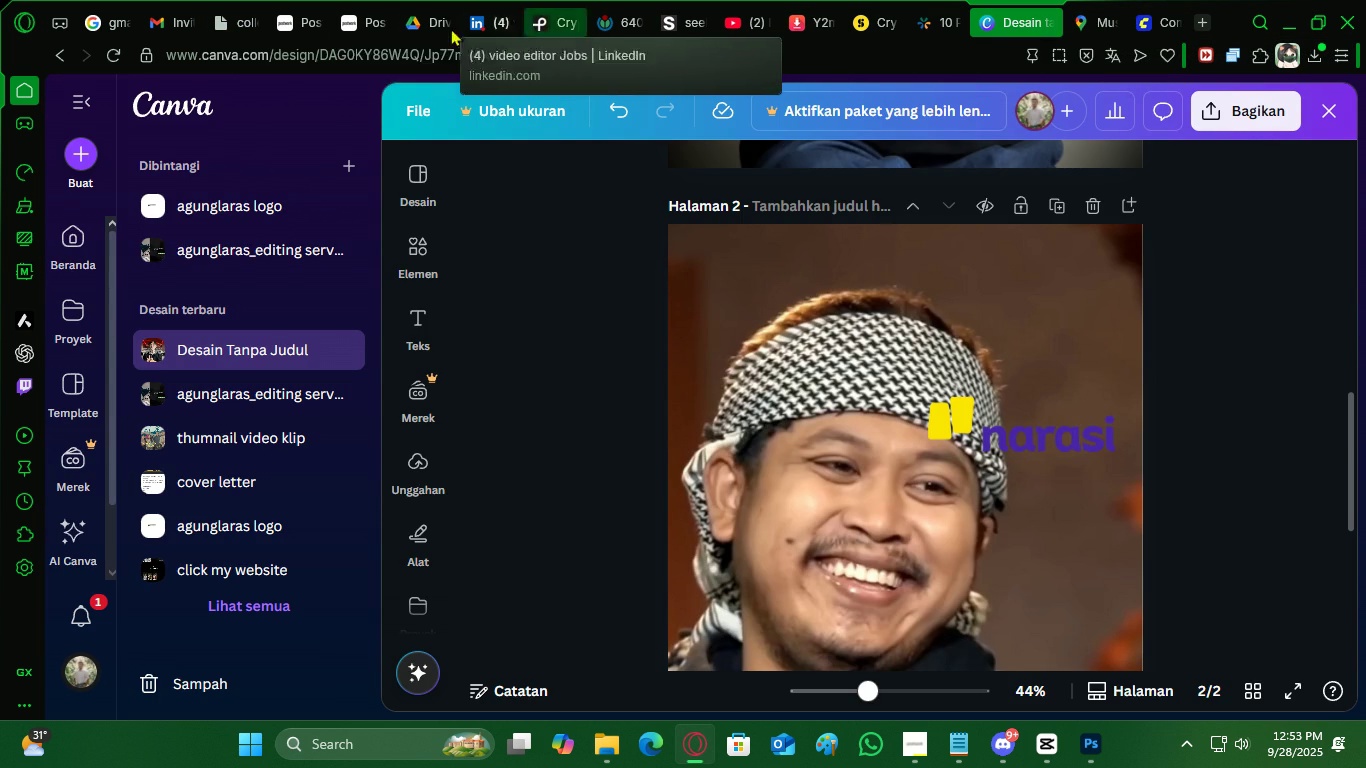 
wait(5.98)
 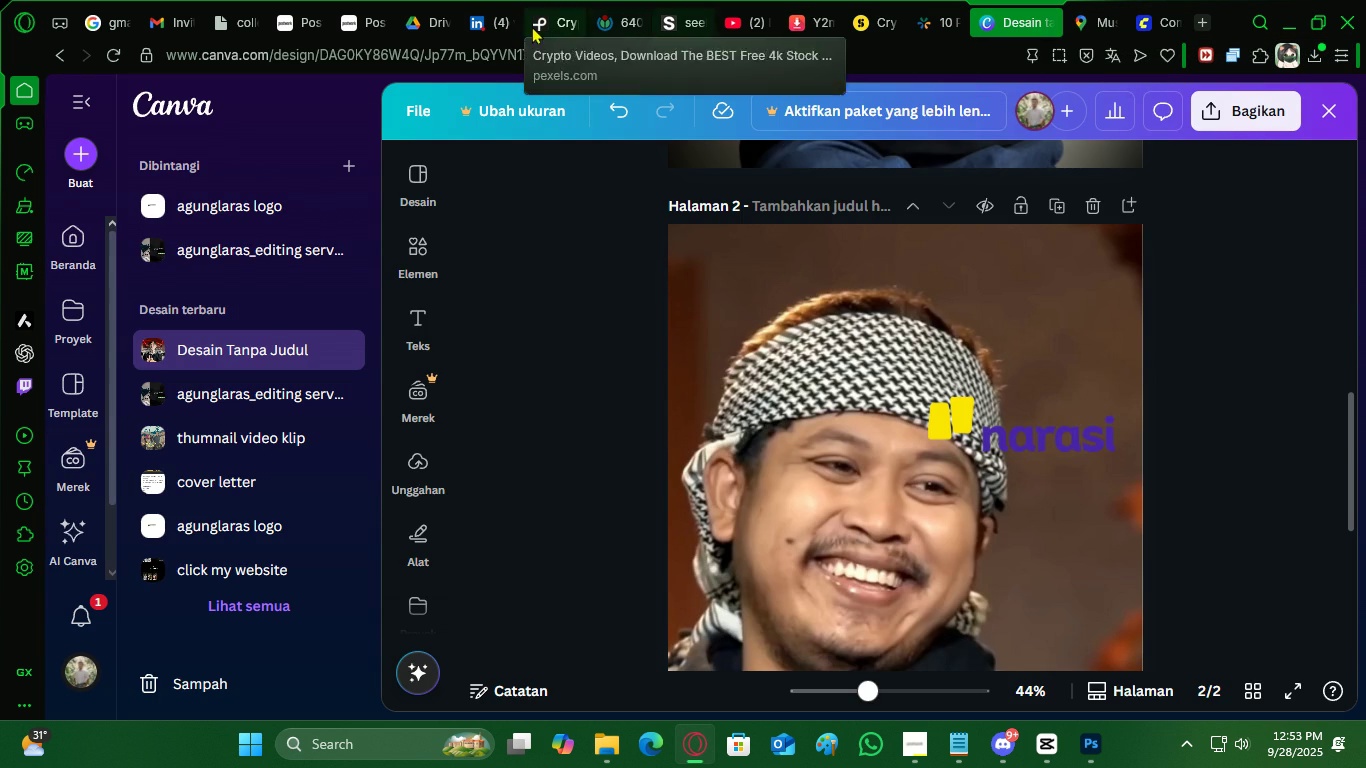 
left_click([863, 25])
 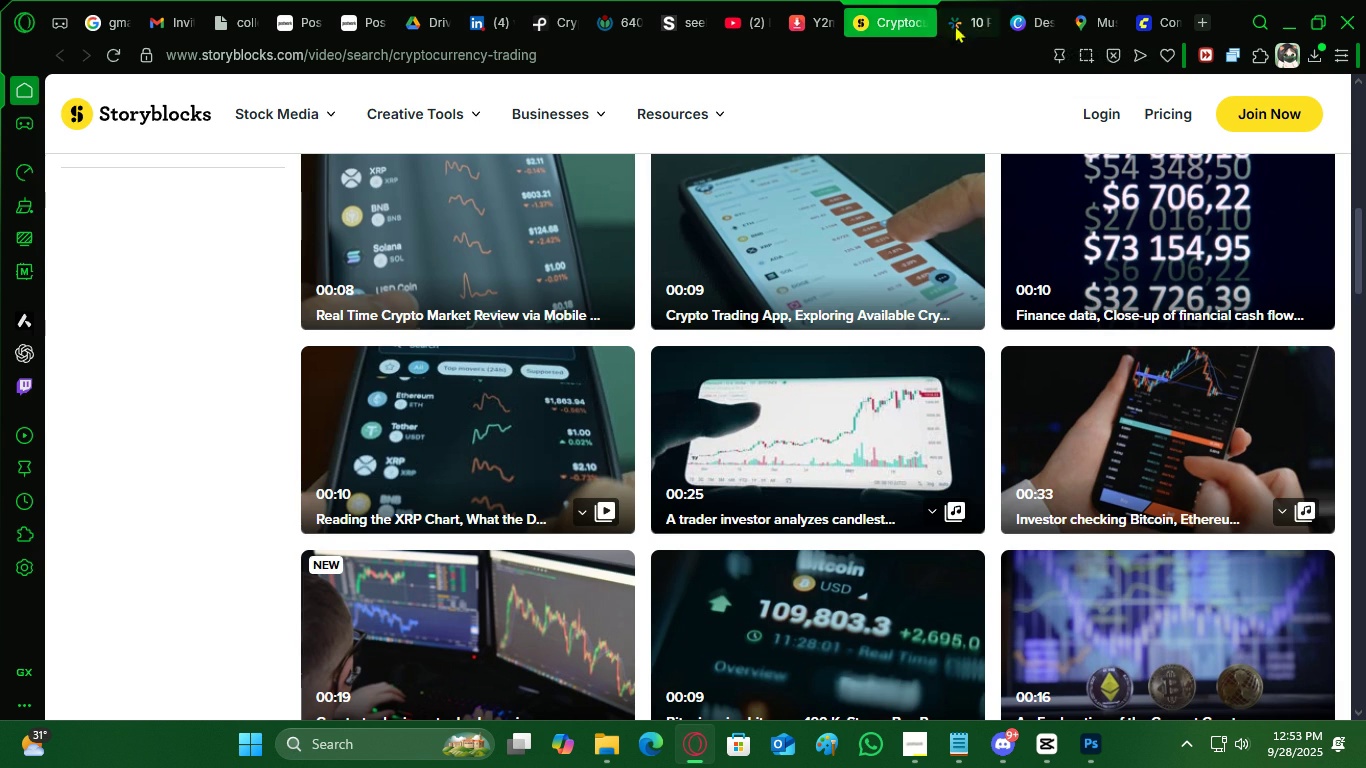 
left_click([966, 25])
 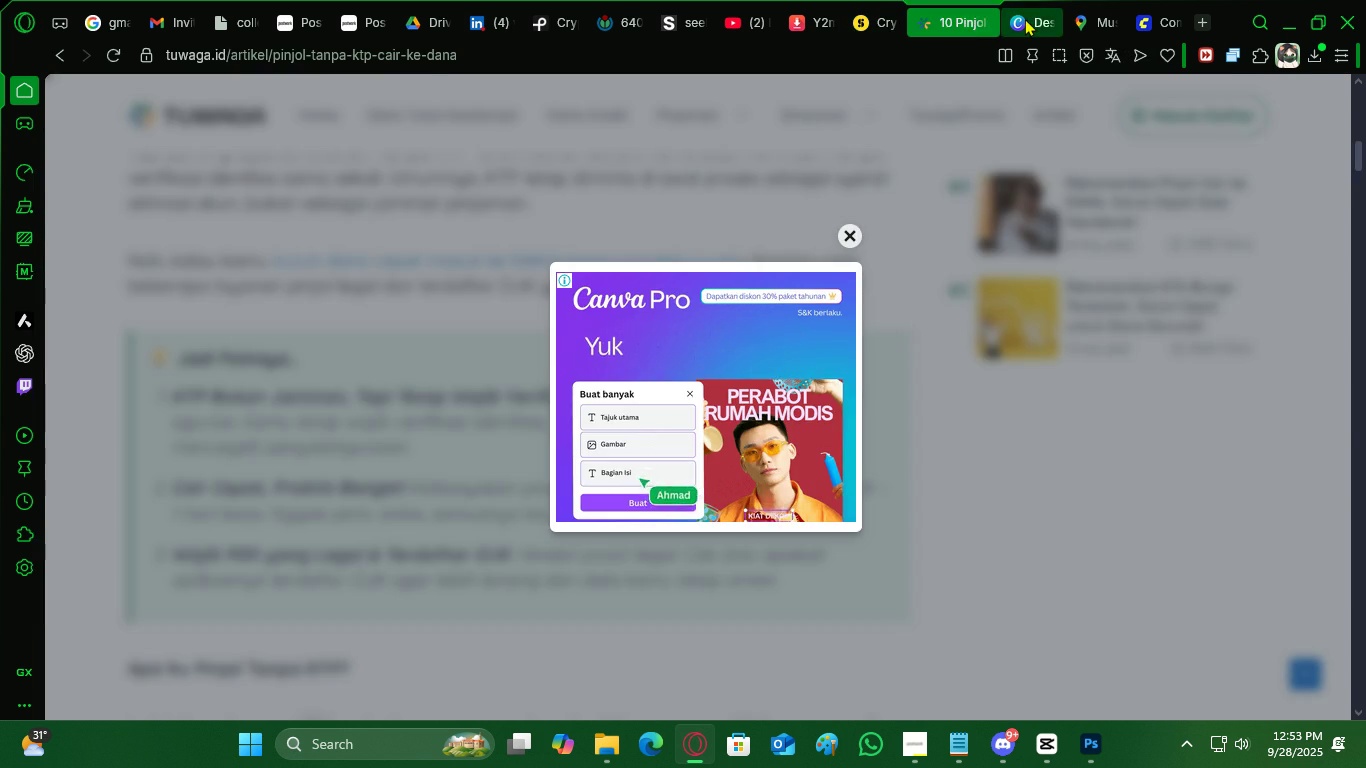 
left_click([1025, 18])
 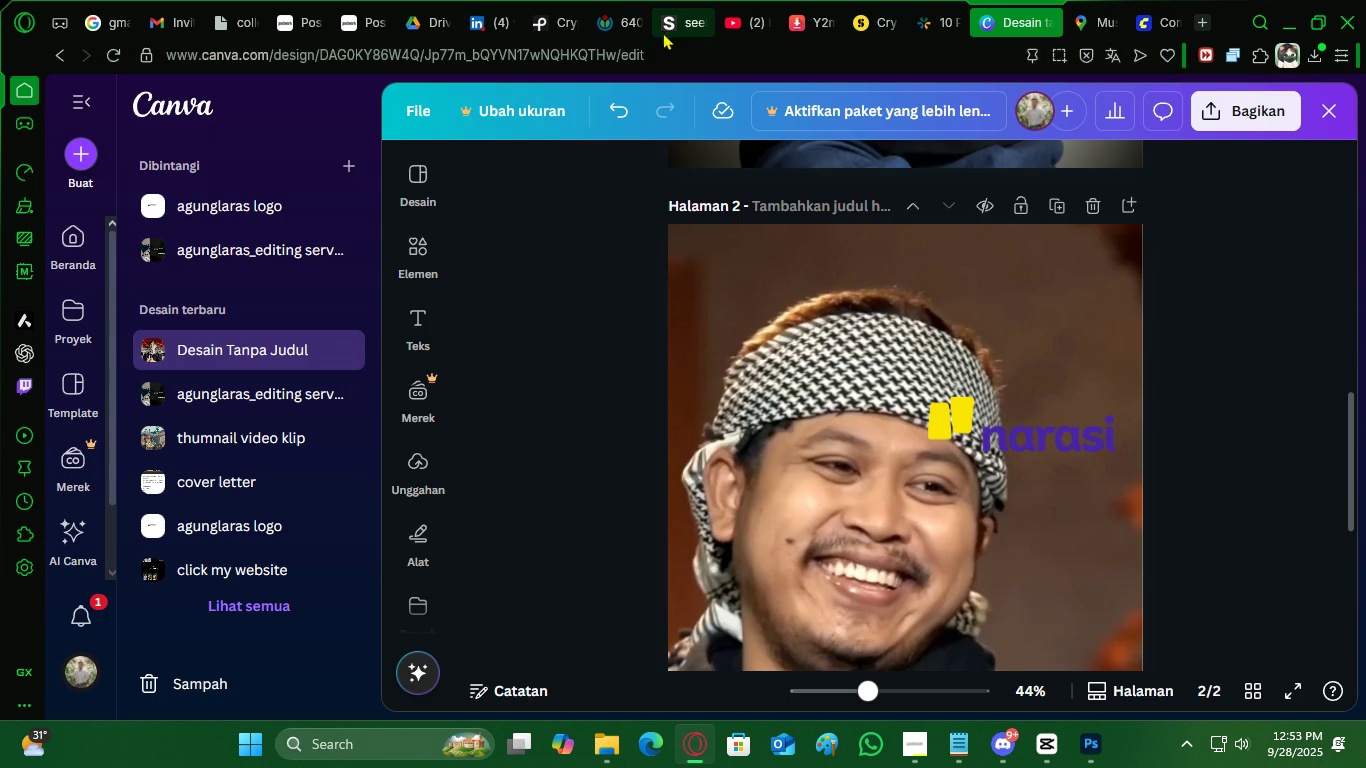 
left_click([667, 24])
 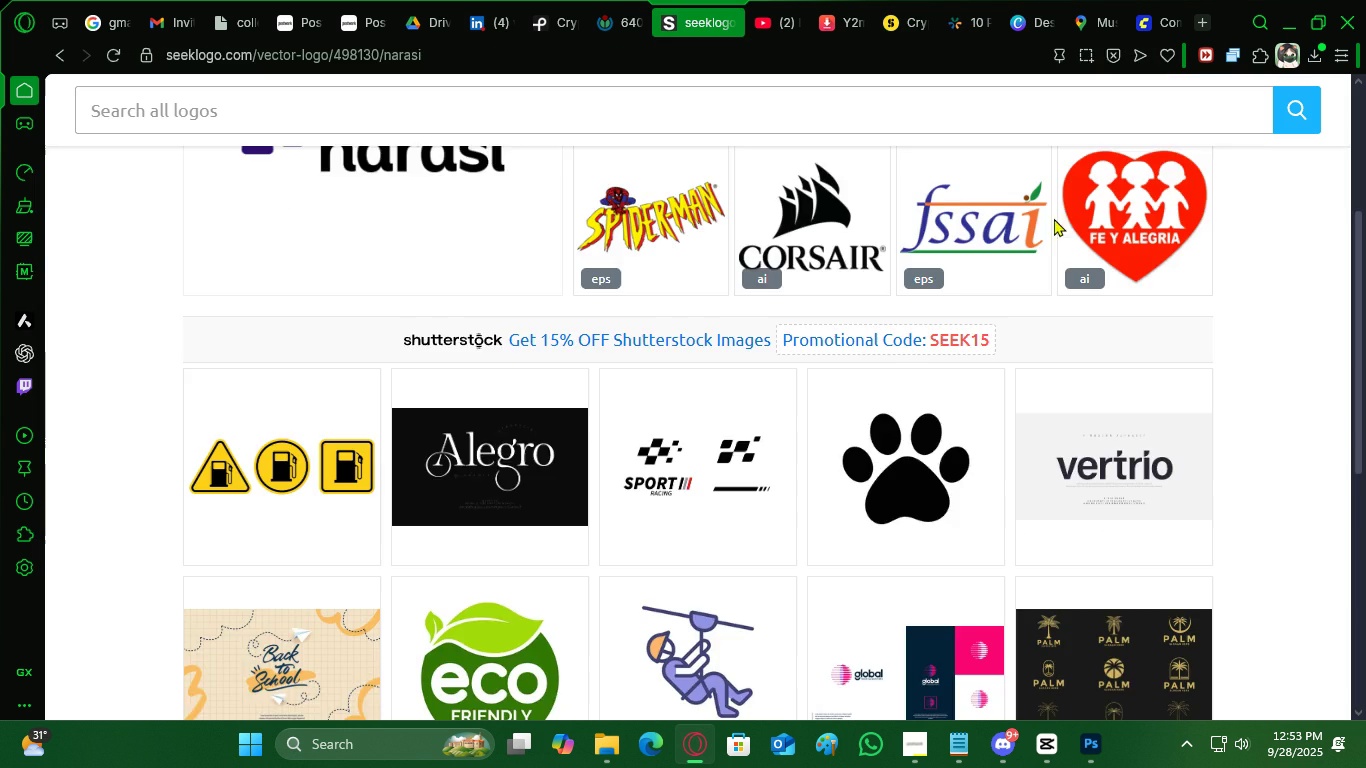 
scroll: coordinate [427, 345], scroll_direction: up, amount: 5.0
 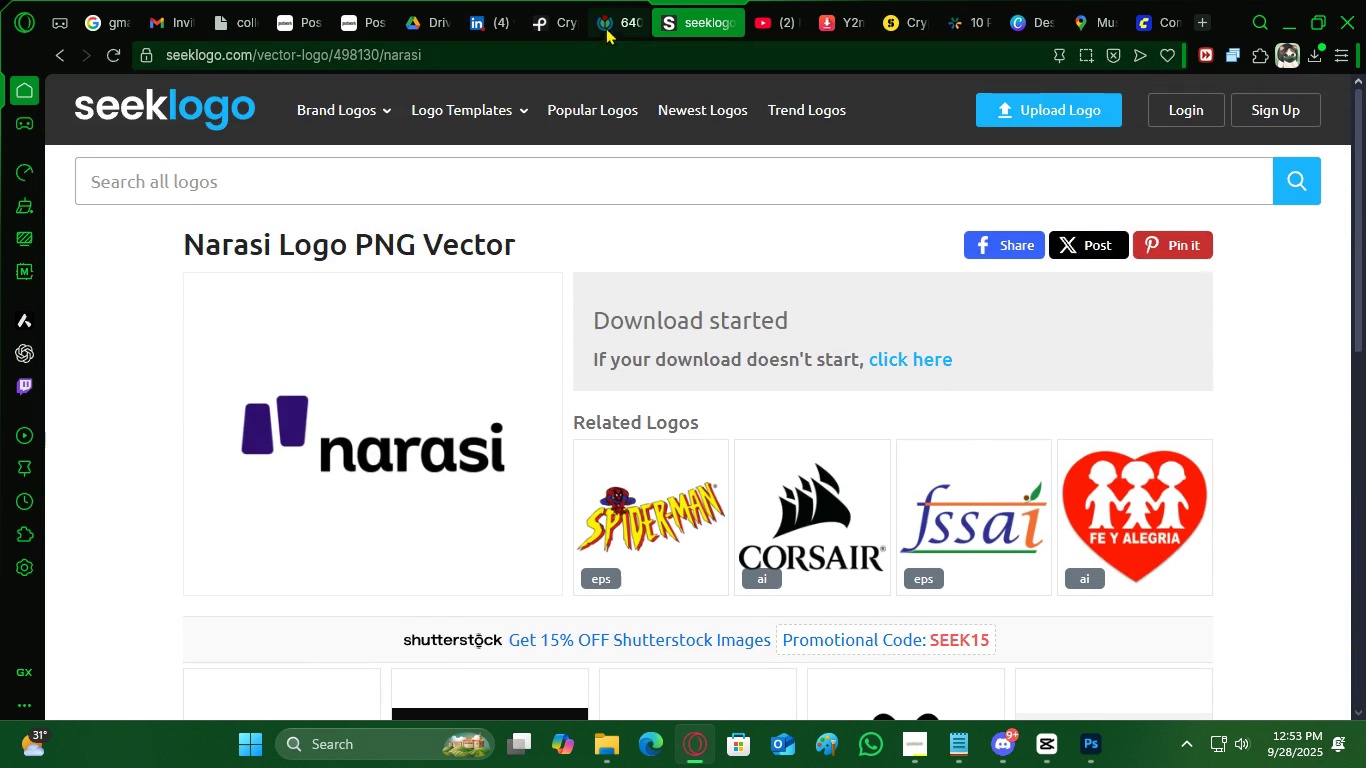 
left_click([607, 24])
 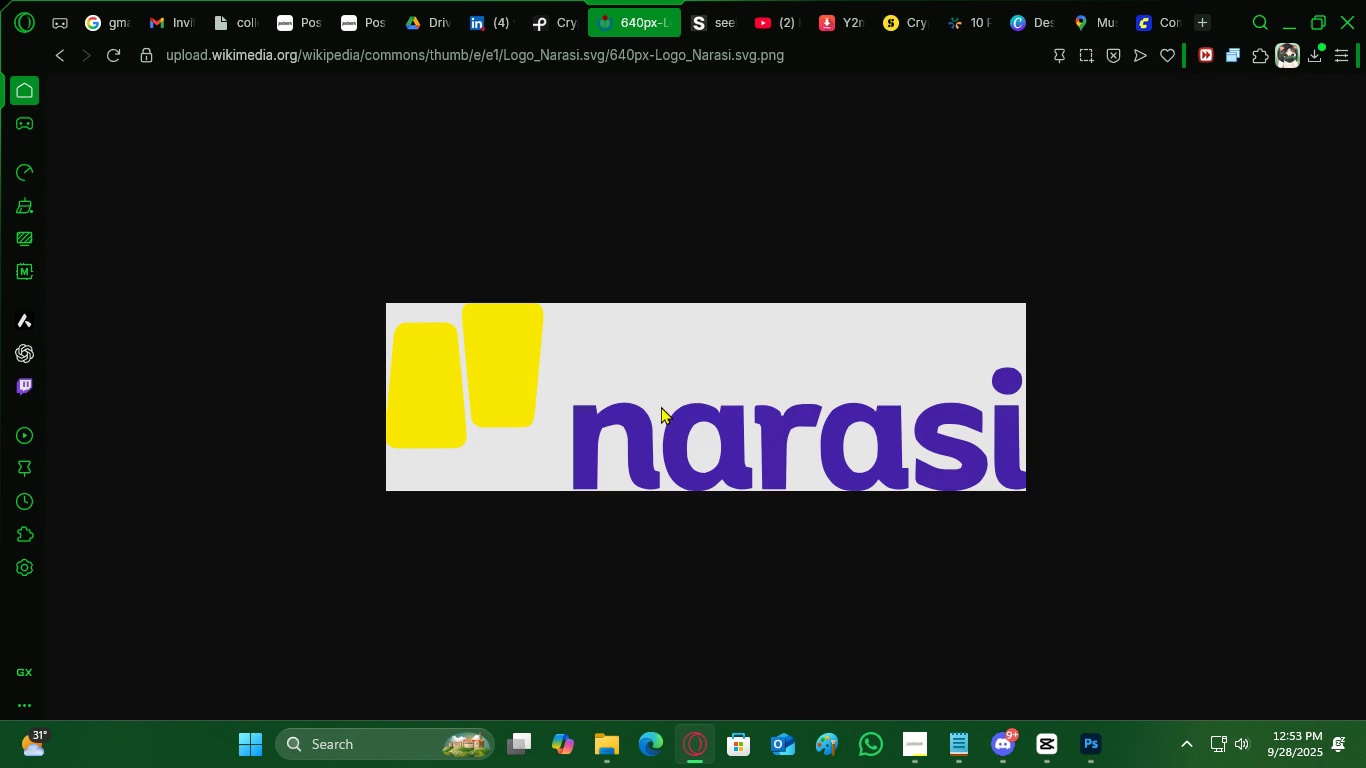 
right_click([661, 406])
 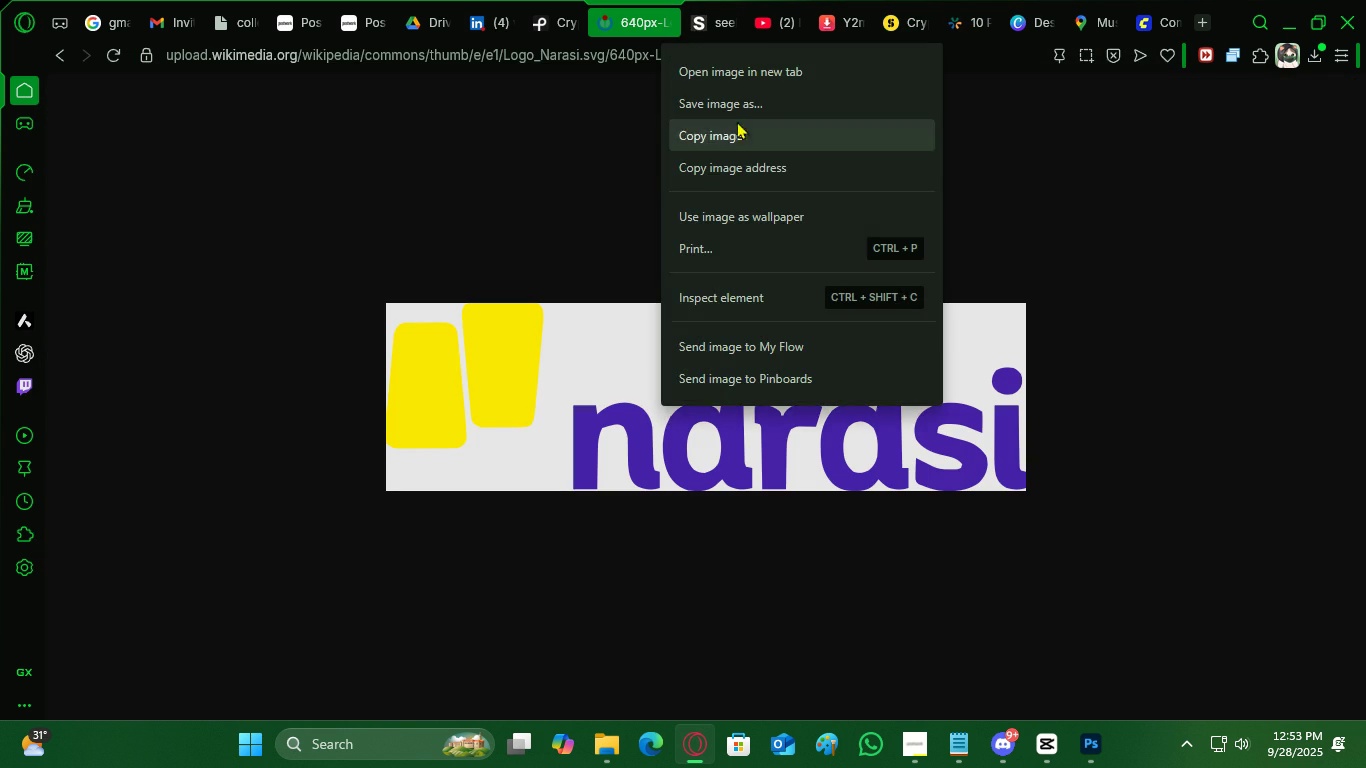 
left_click([741, 113])
 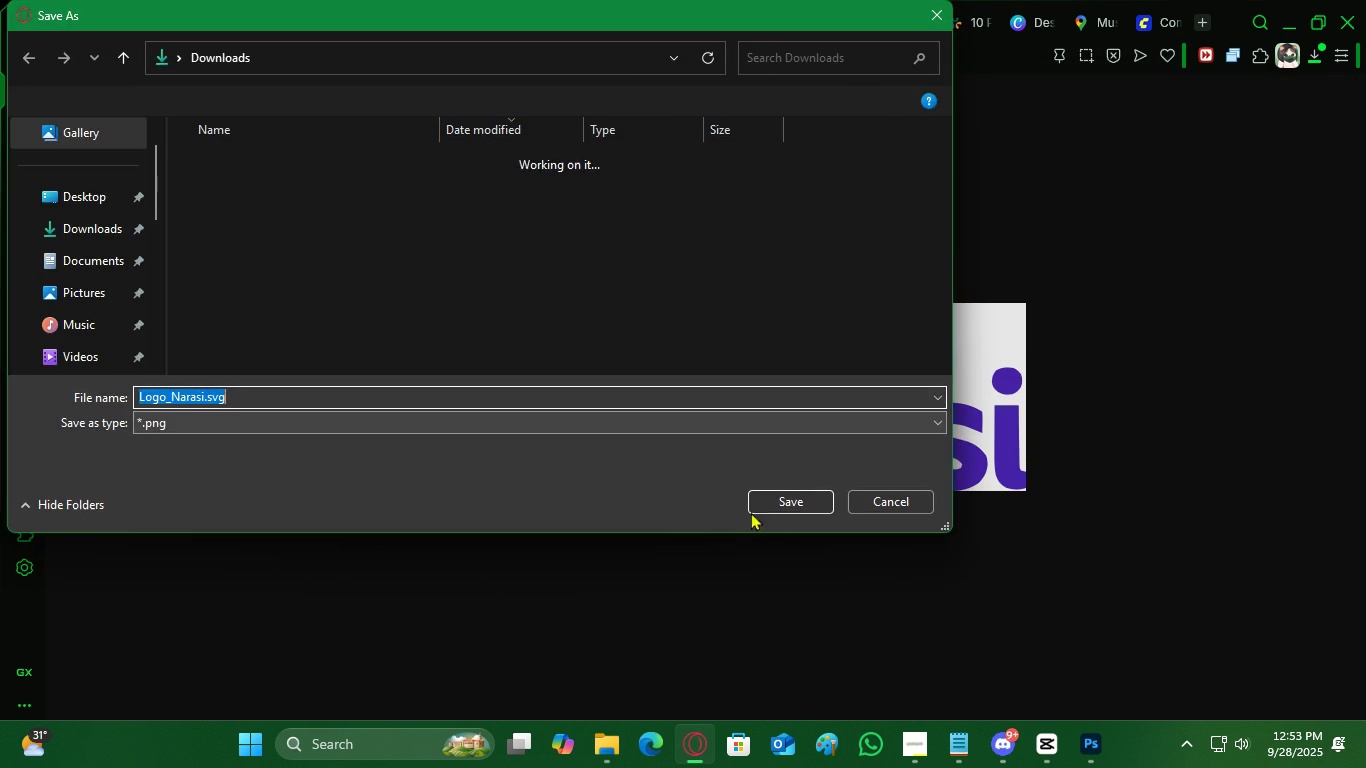 
left_click([789, 512])
 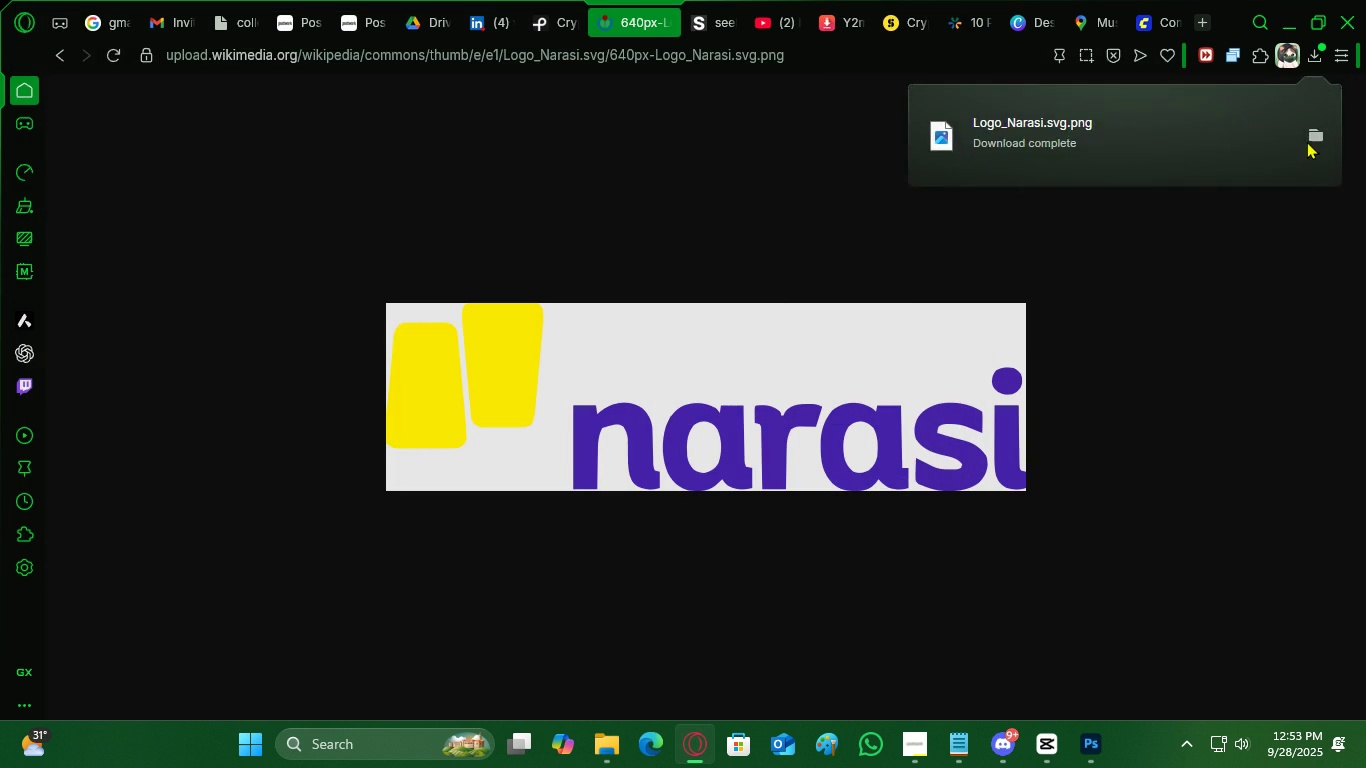 
double_click([1318, 134])